 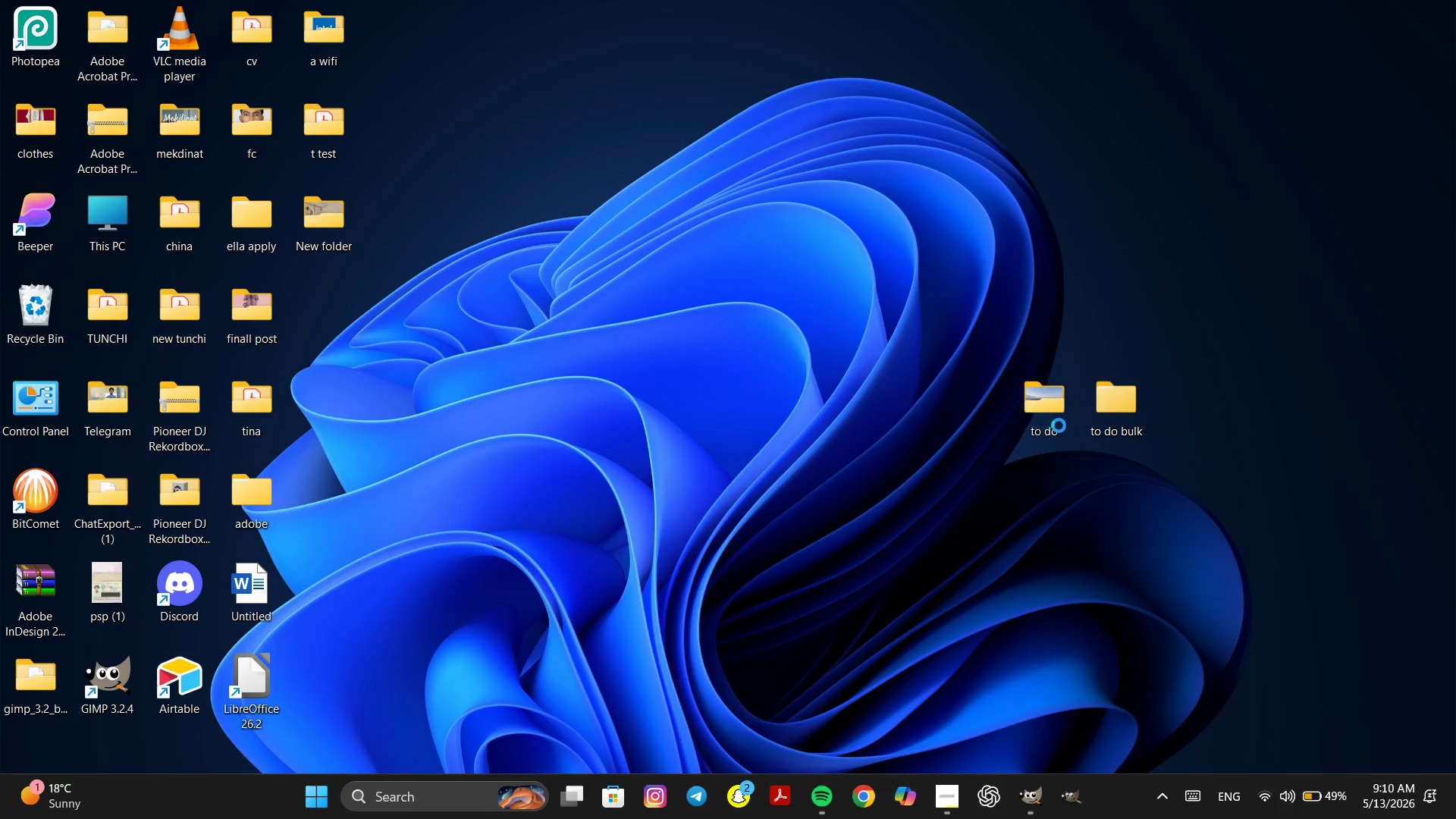 
double_click([312, 244])
 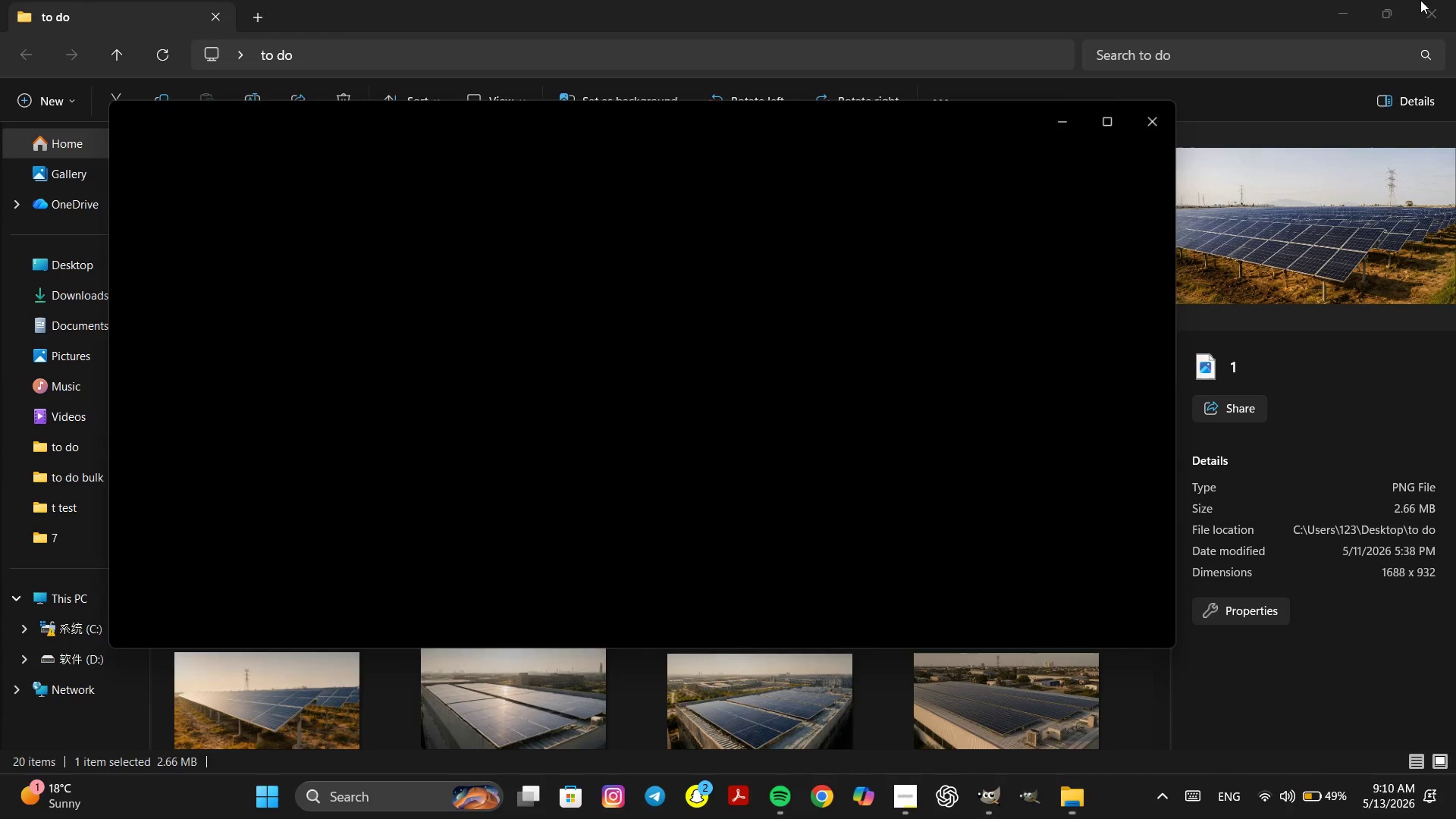 
left_click([1455, 0])
 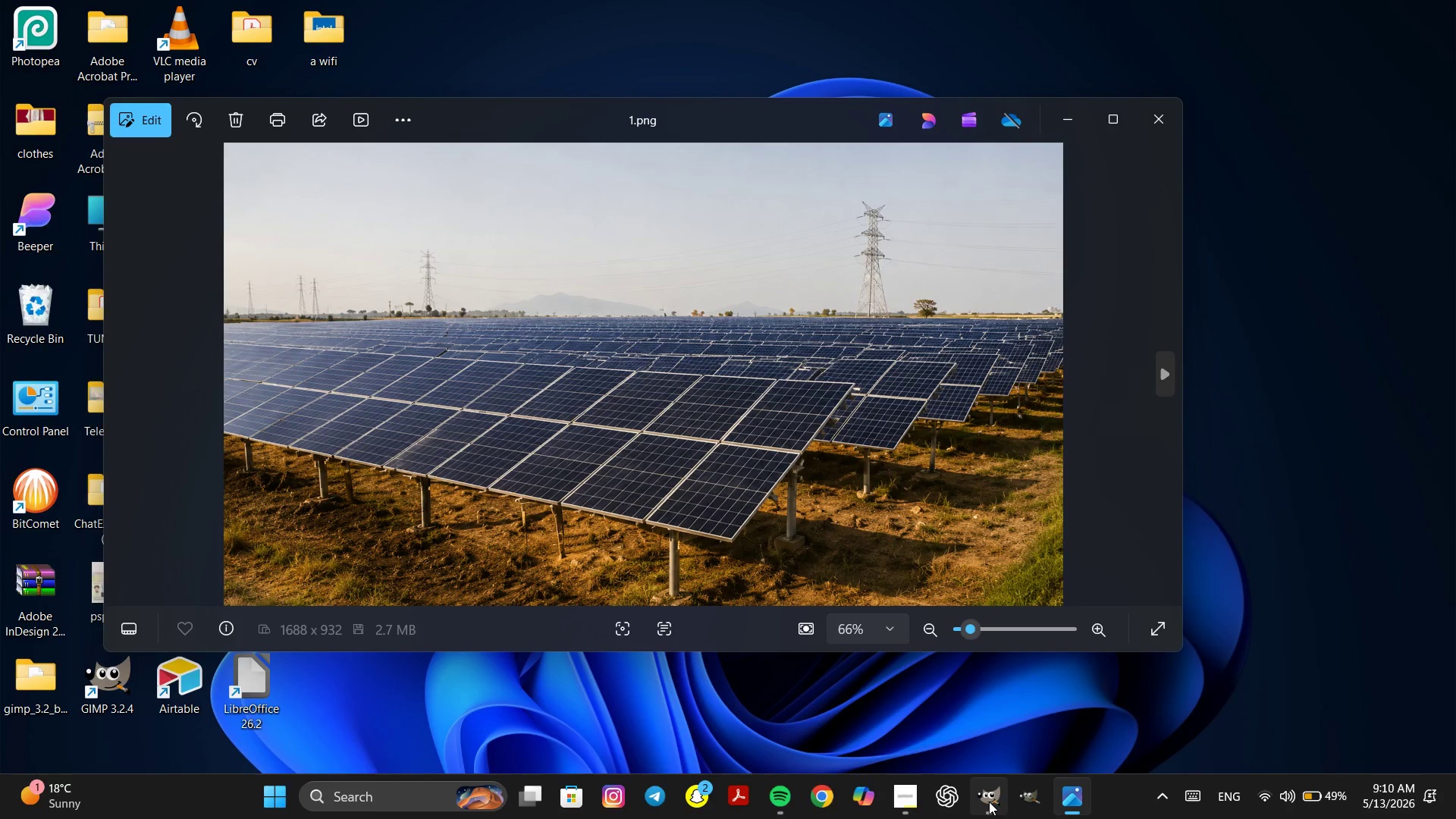 
left_click([988, 799])
 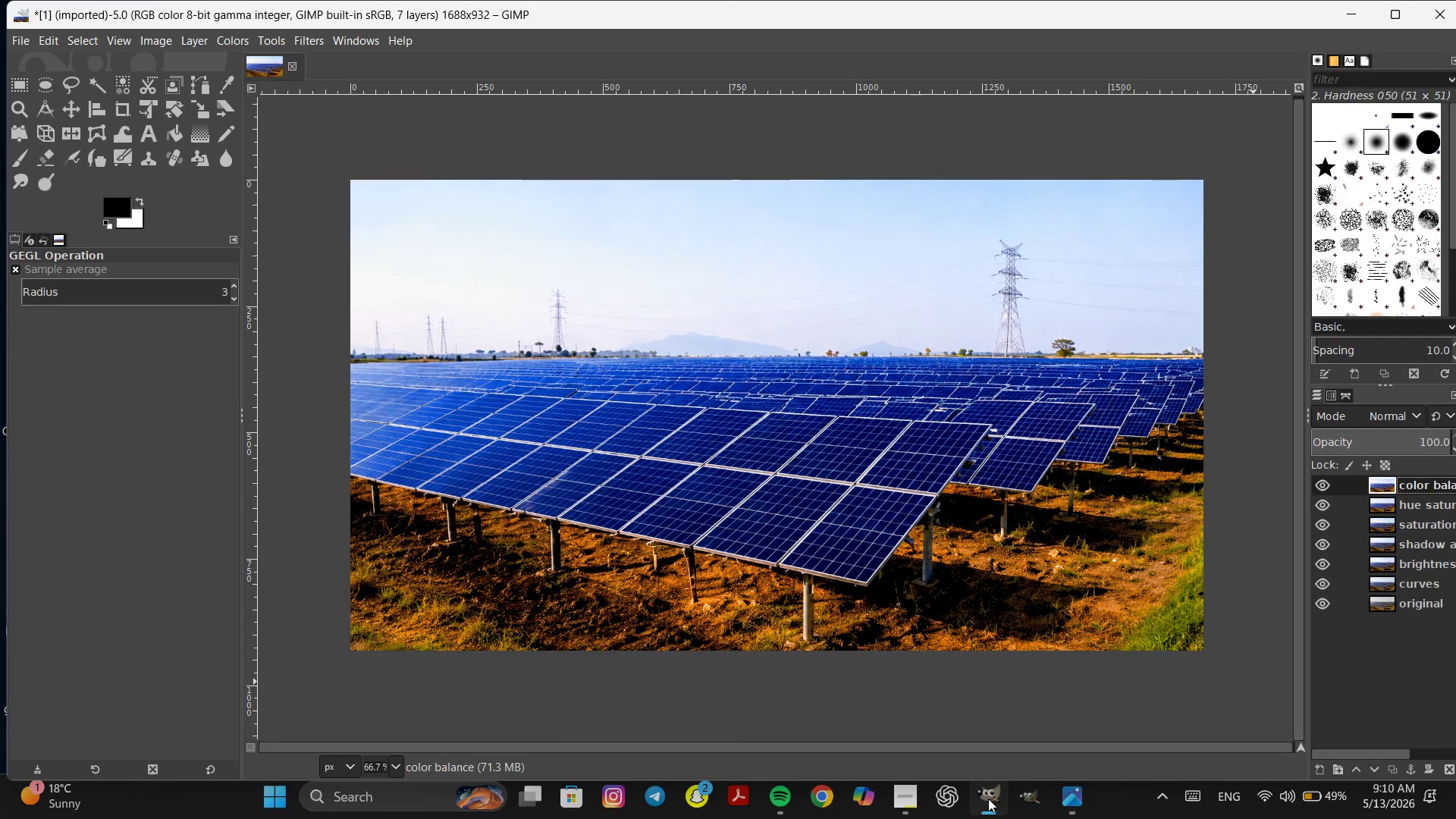 
left_click([988, 799])
 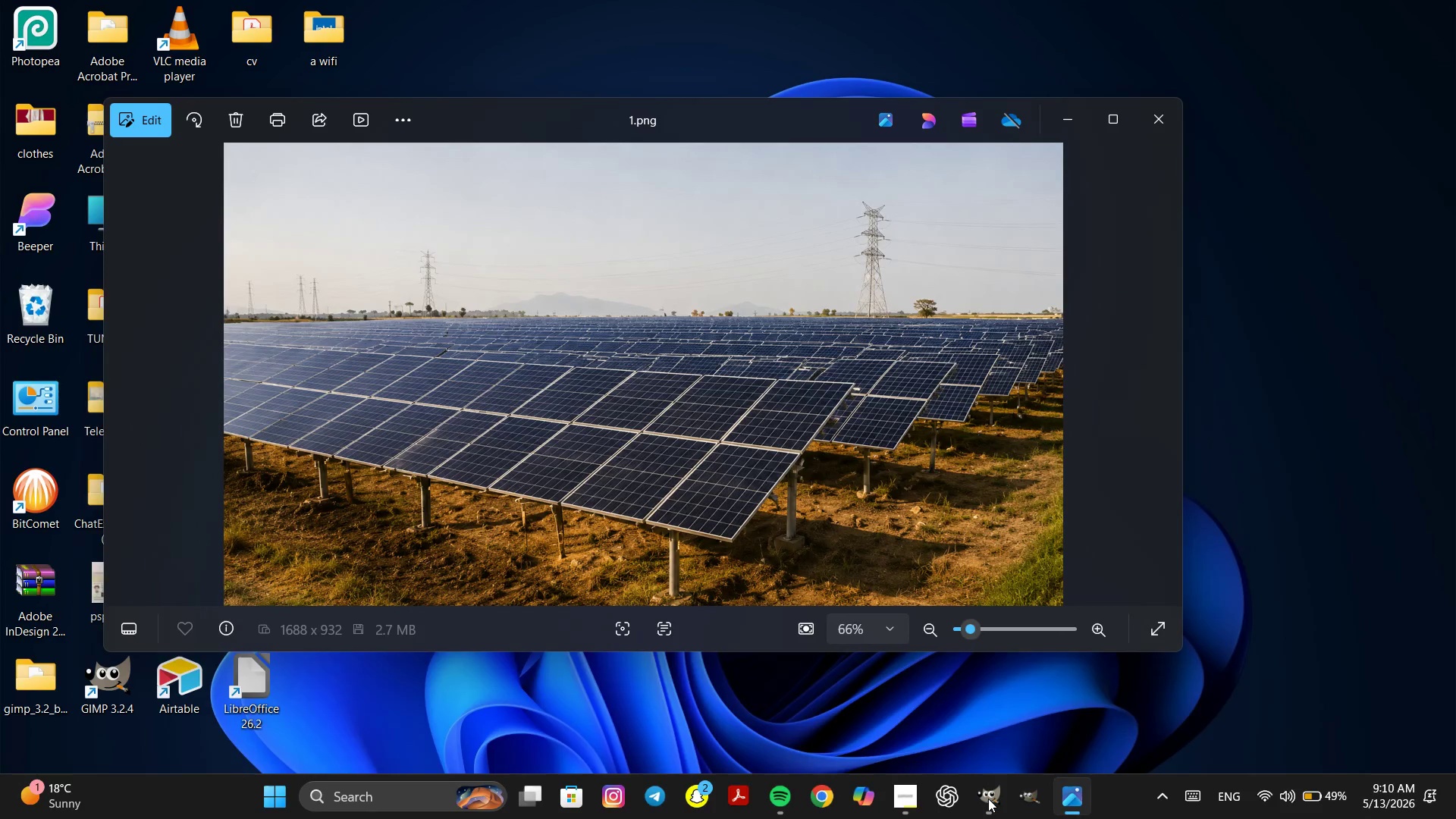 
left_click([988, 799])
 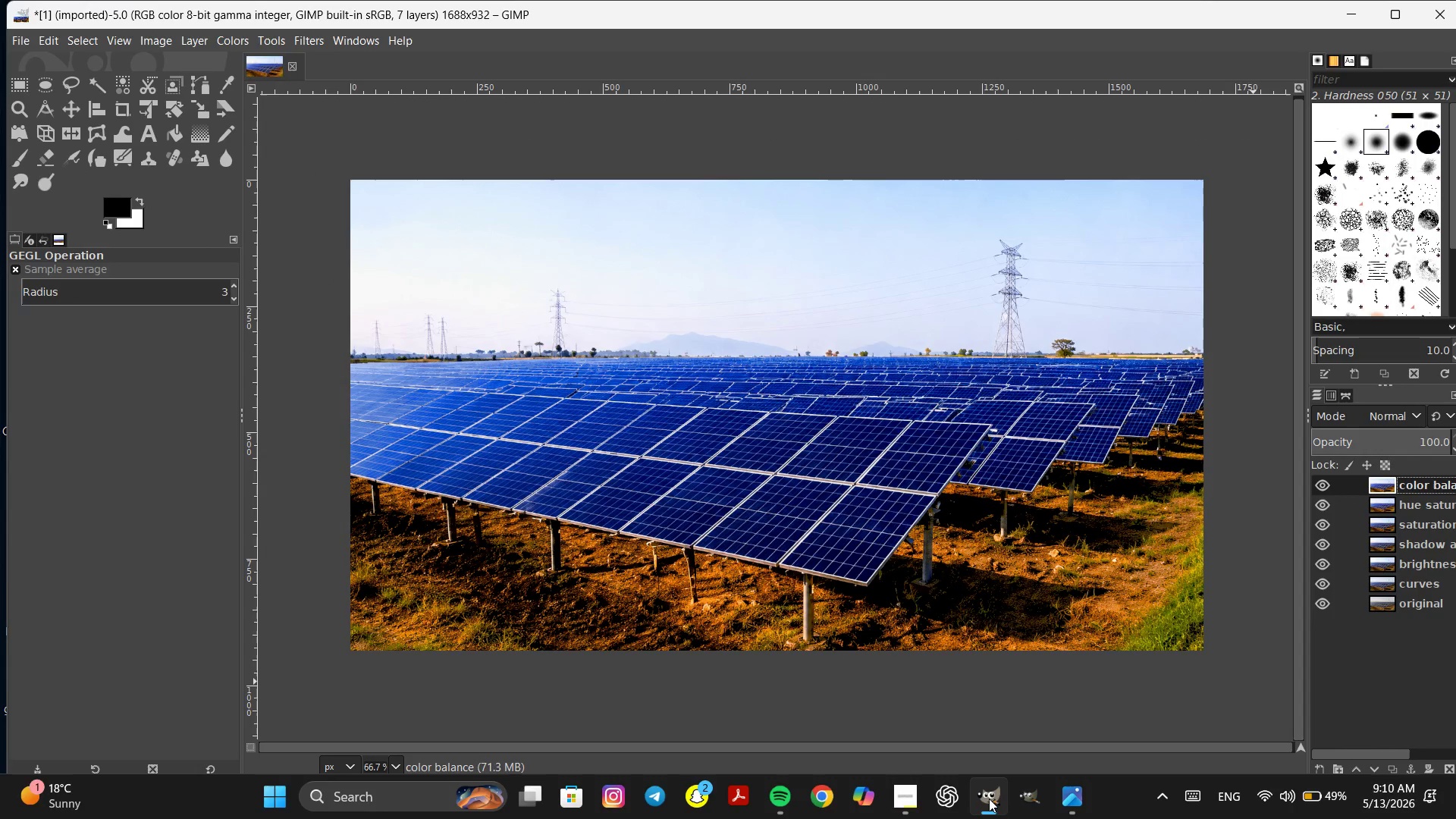 
left_click([989, 799])
 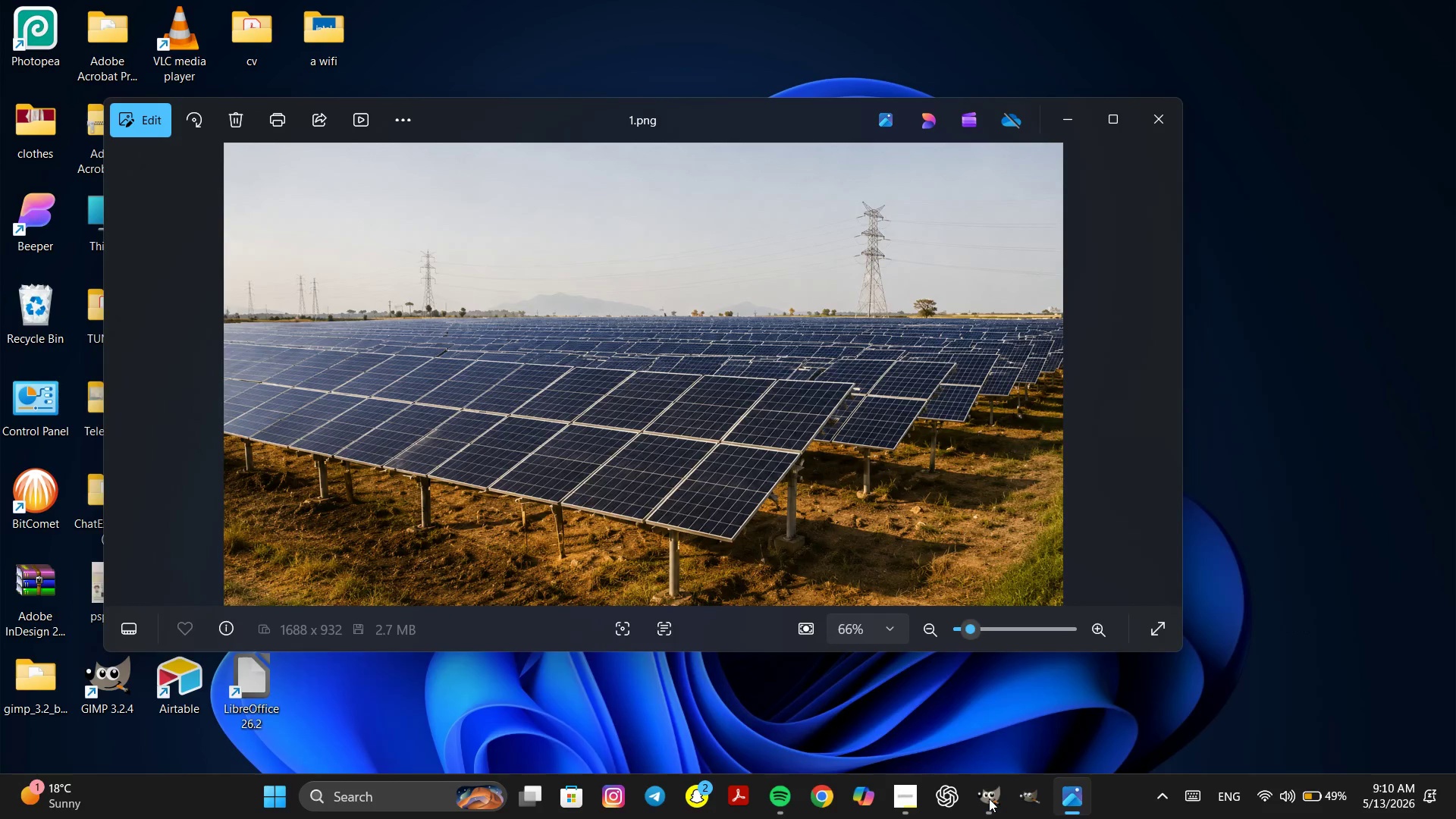 
left_click([989, 799])
 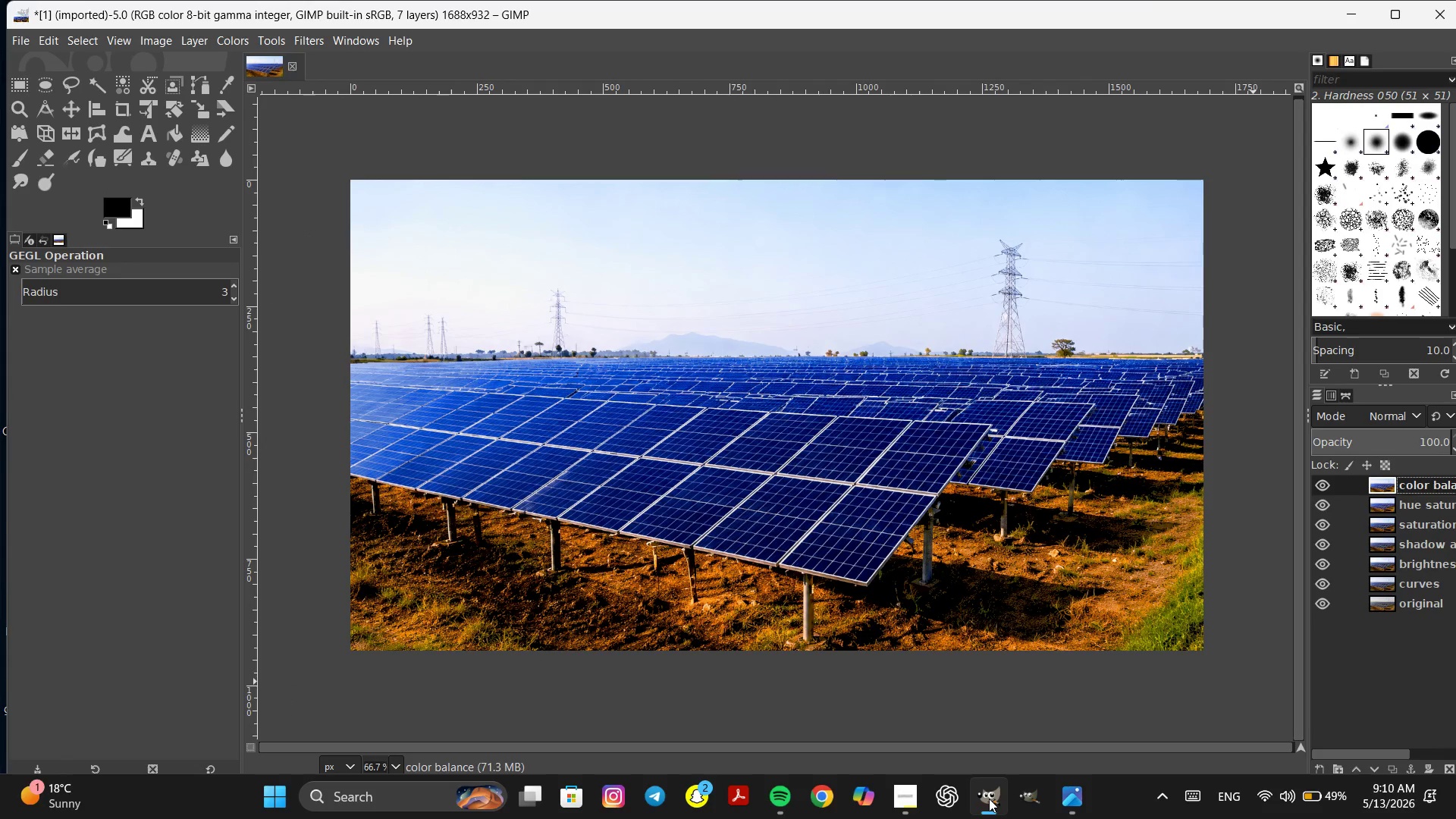 
left_click([989, 799])
 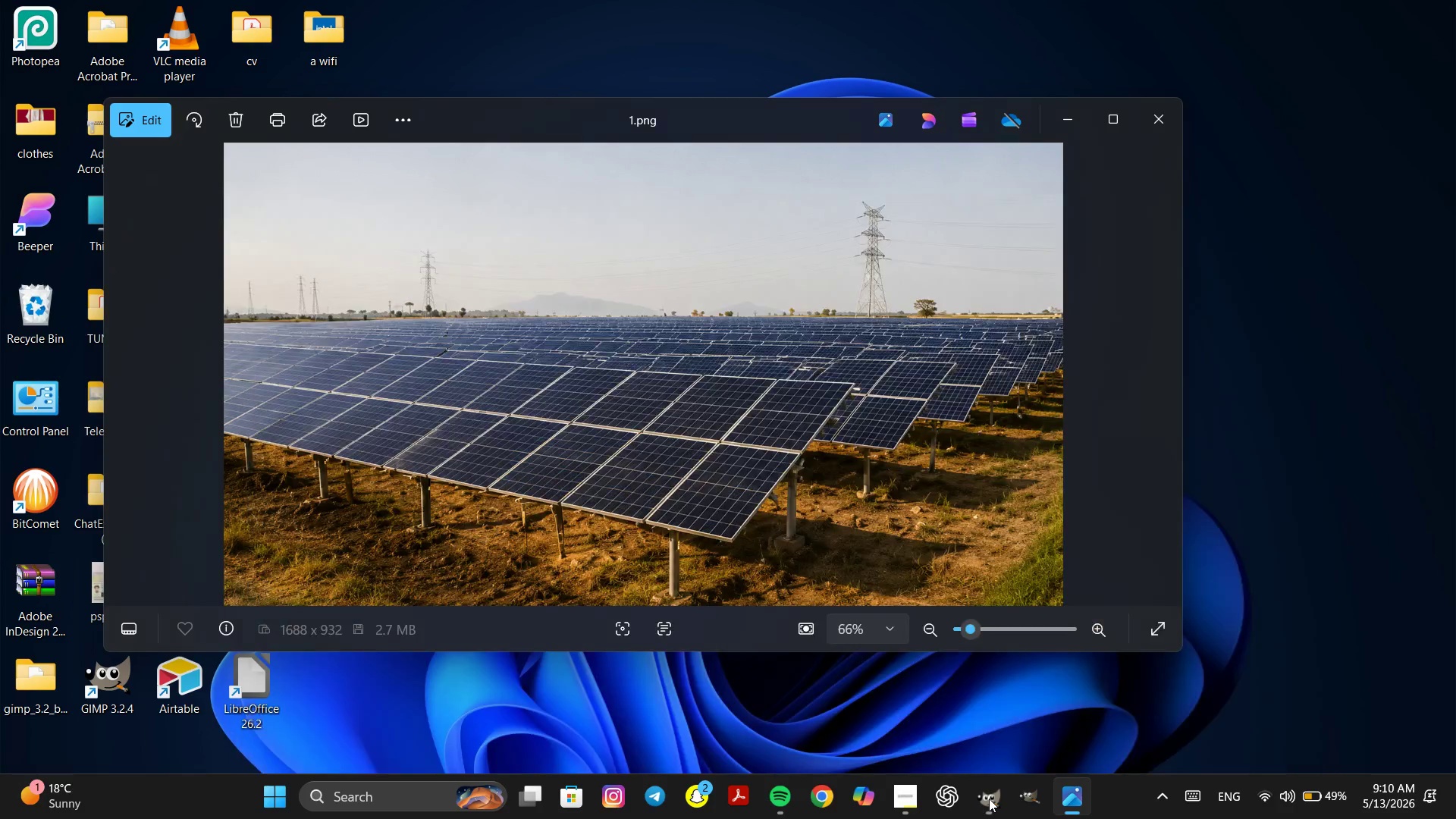 
left_click([989, 799])
 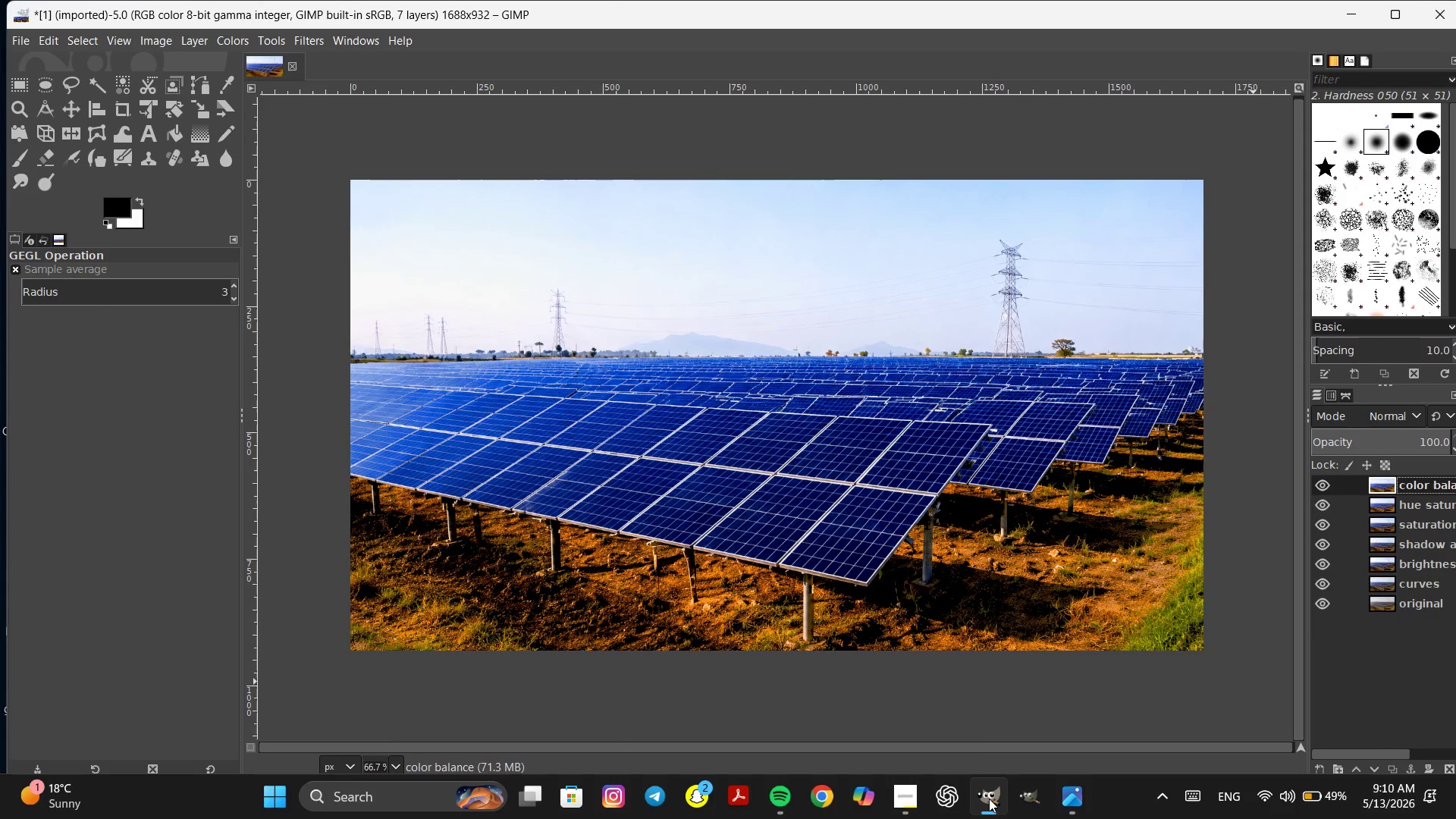 
left_click([989, 799])
 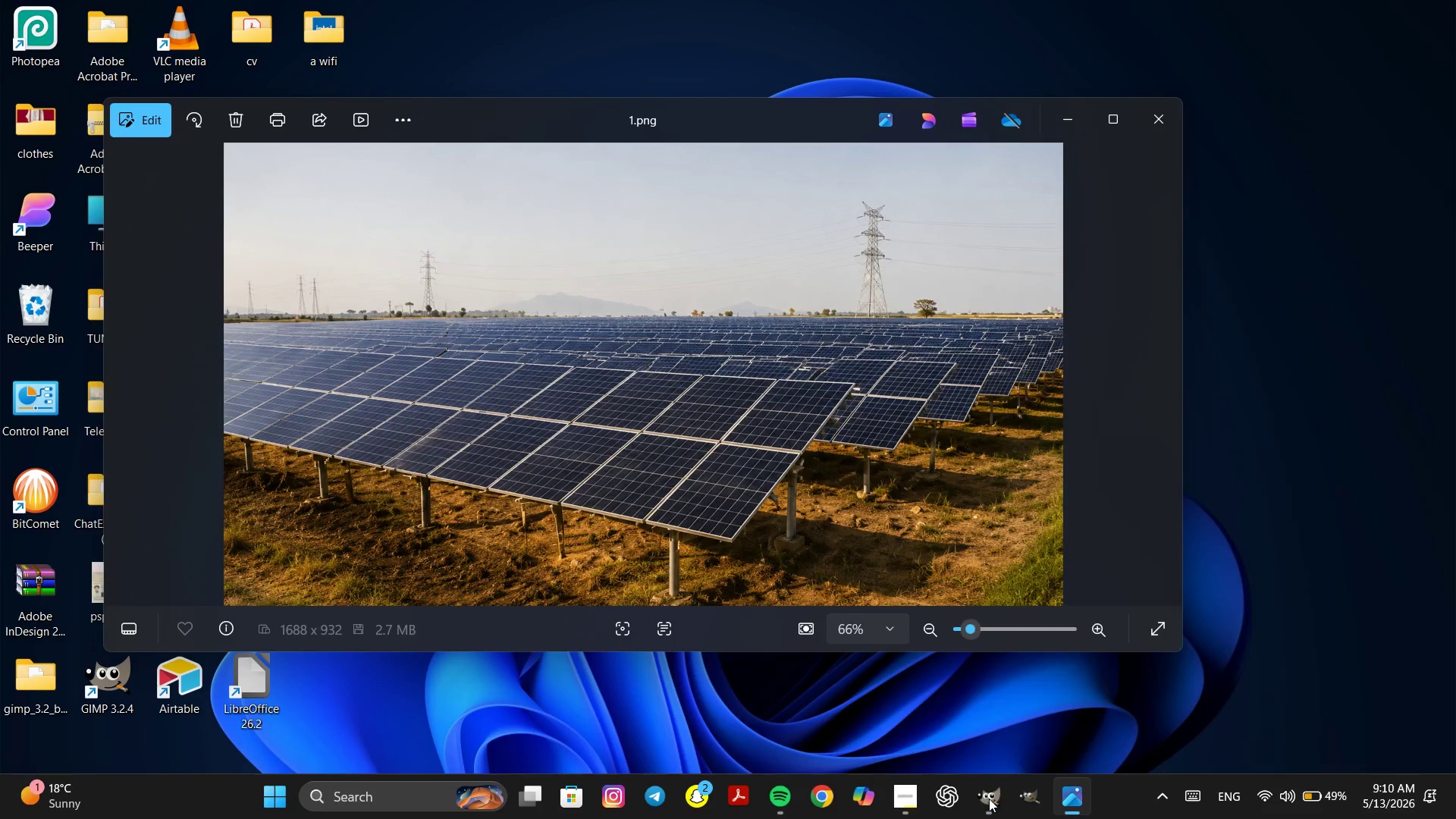 
left_click([989, 799])
 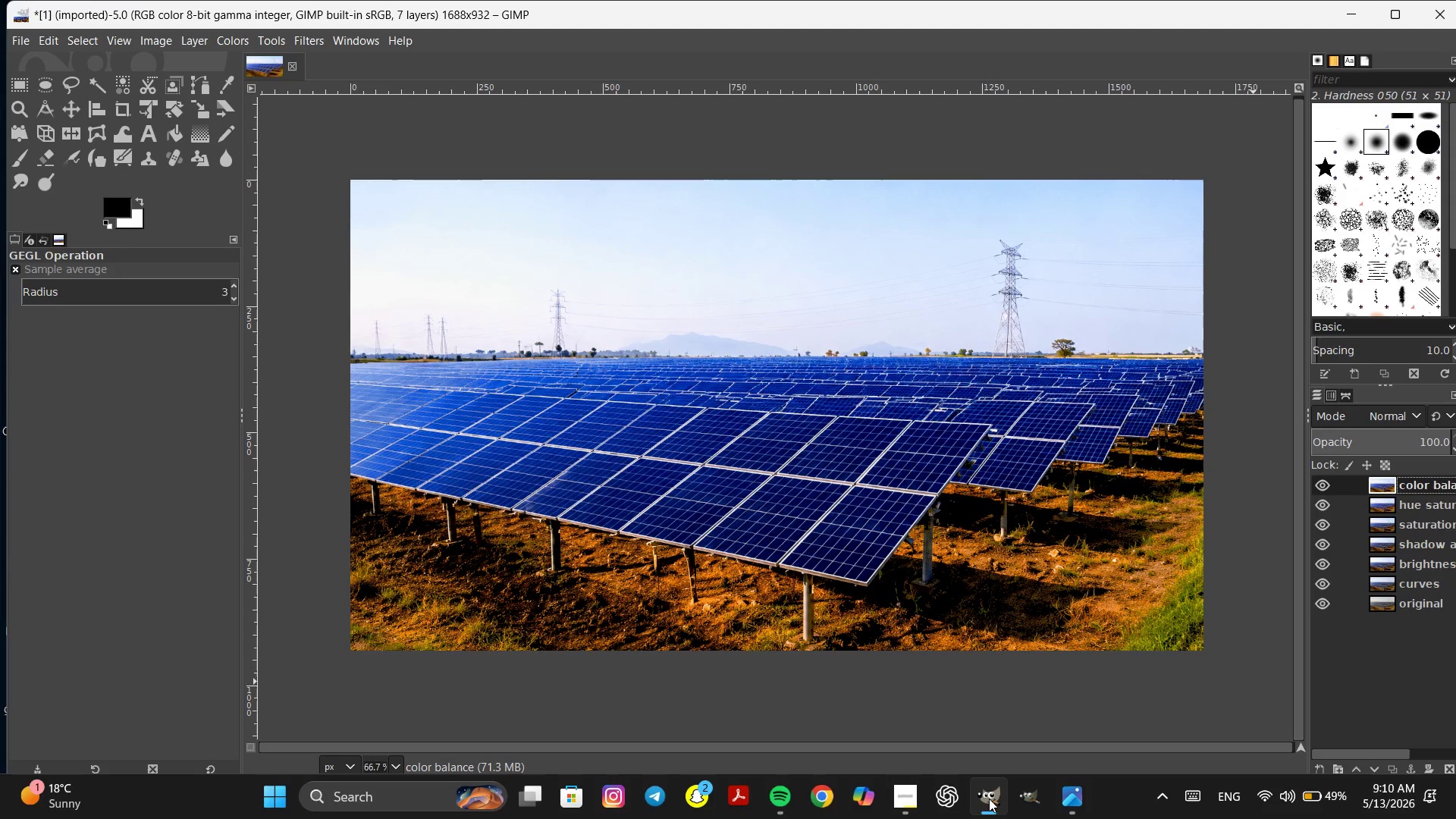 
left_click([989, 799])
 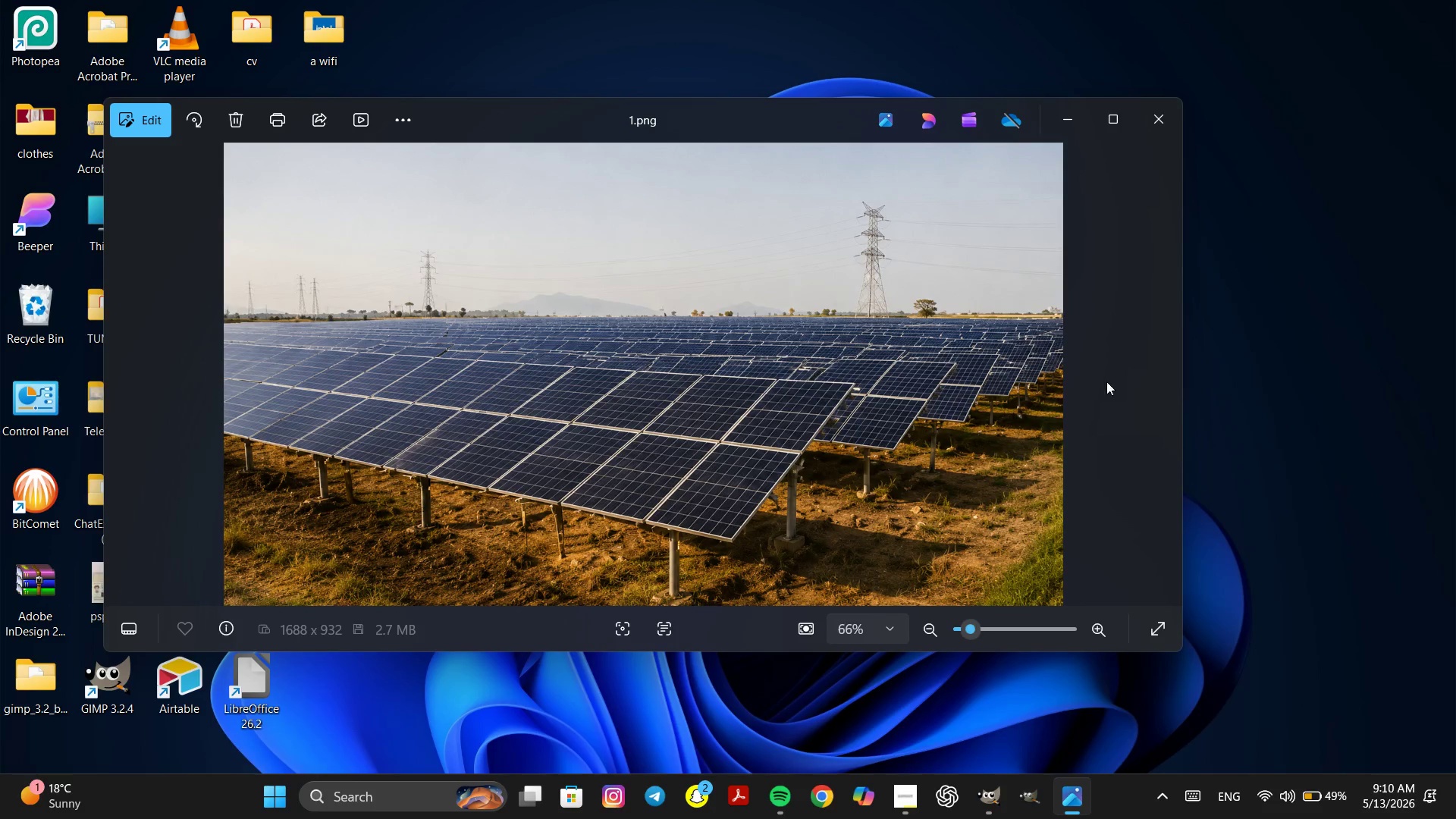 
left_click([1151, 121])
 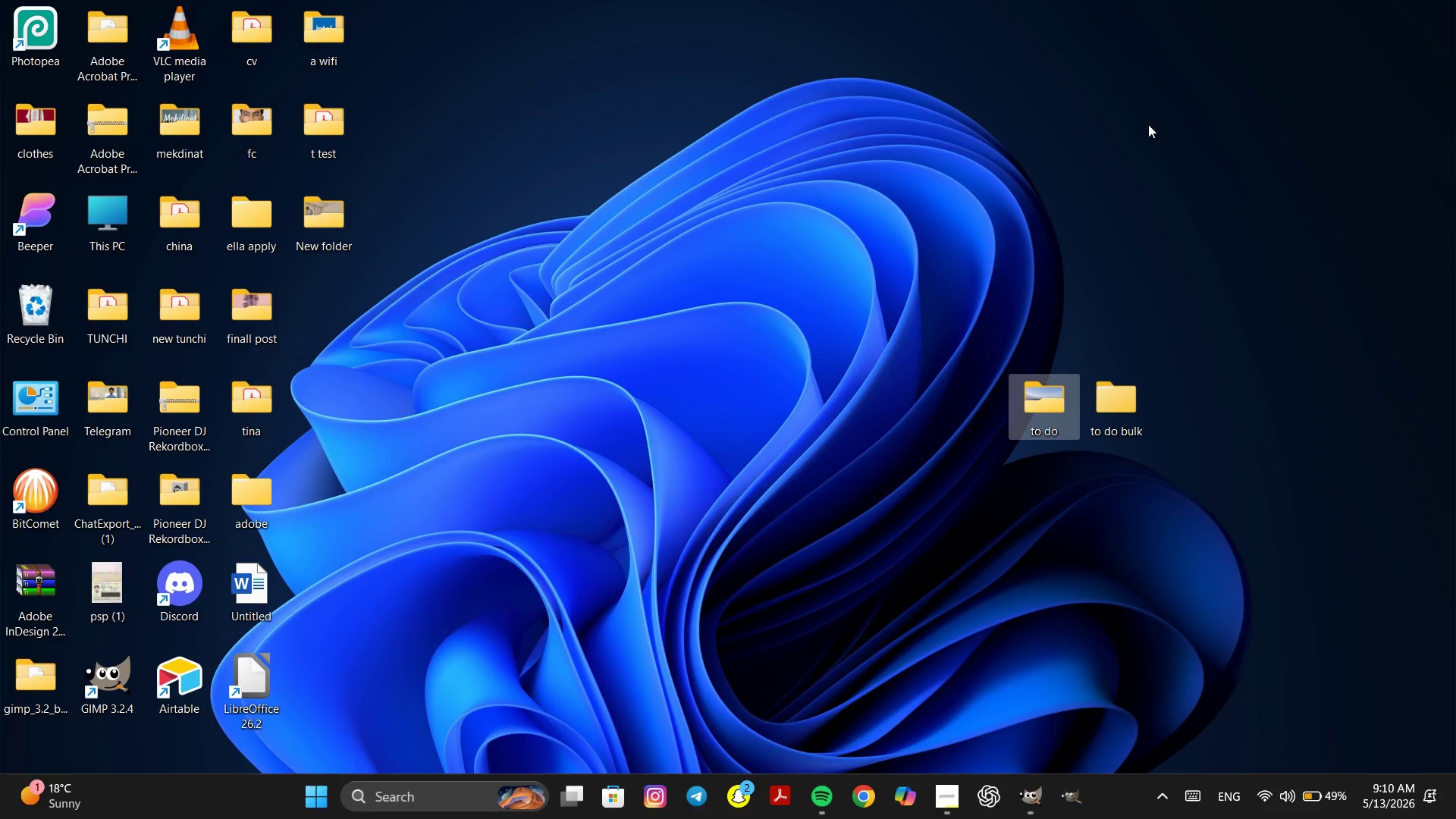 
left_click([970, 199])
 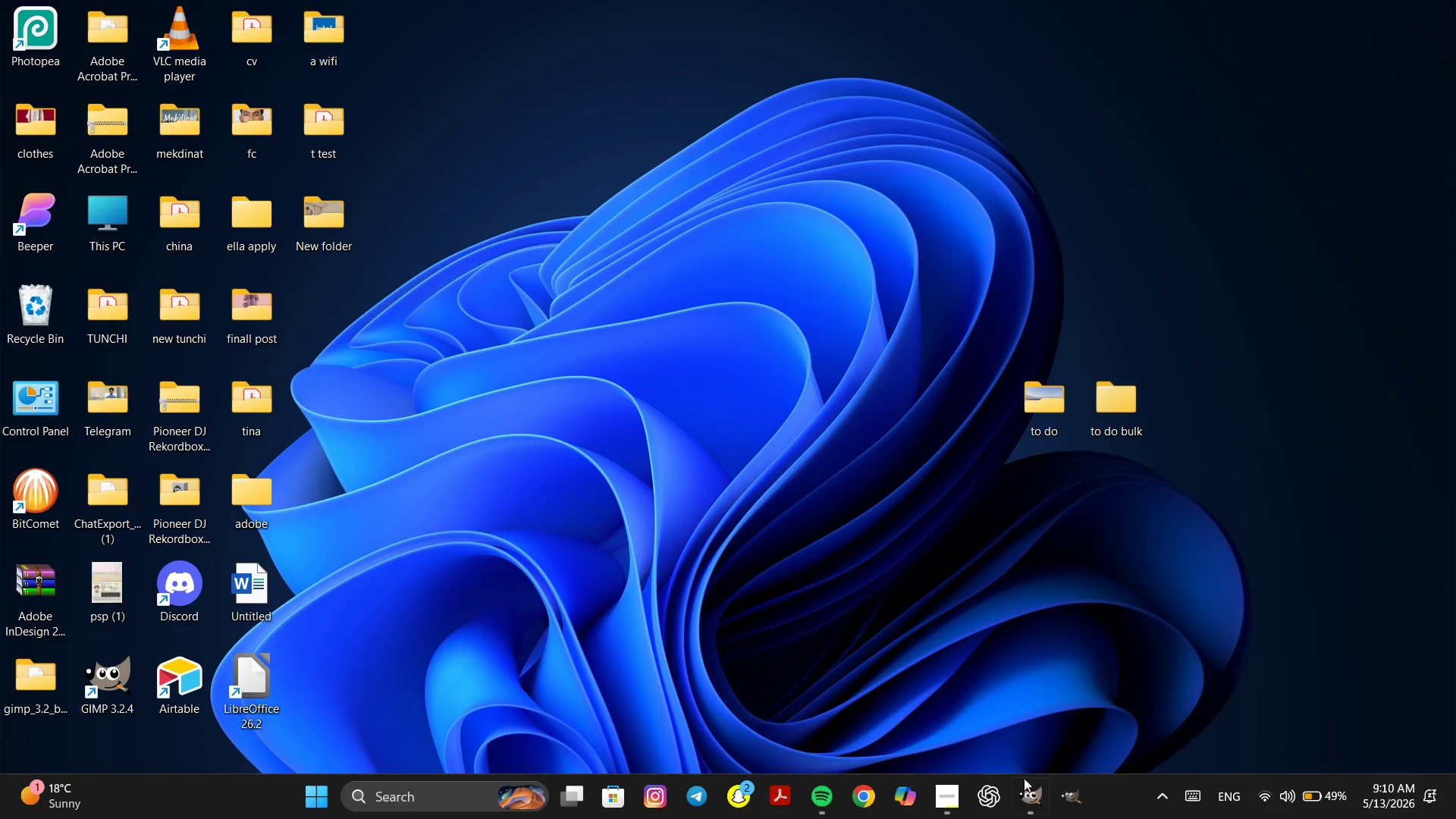 
left_click([1031, 793])
 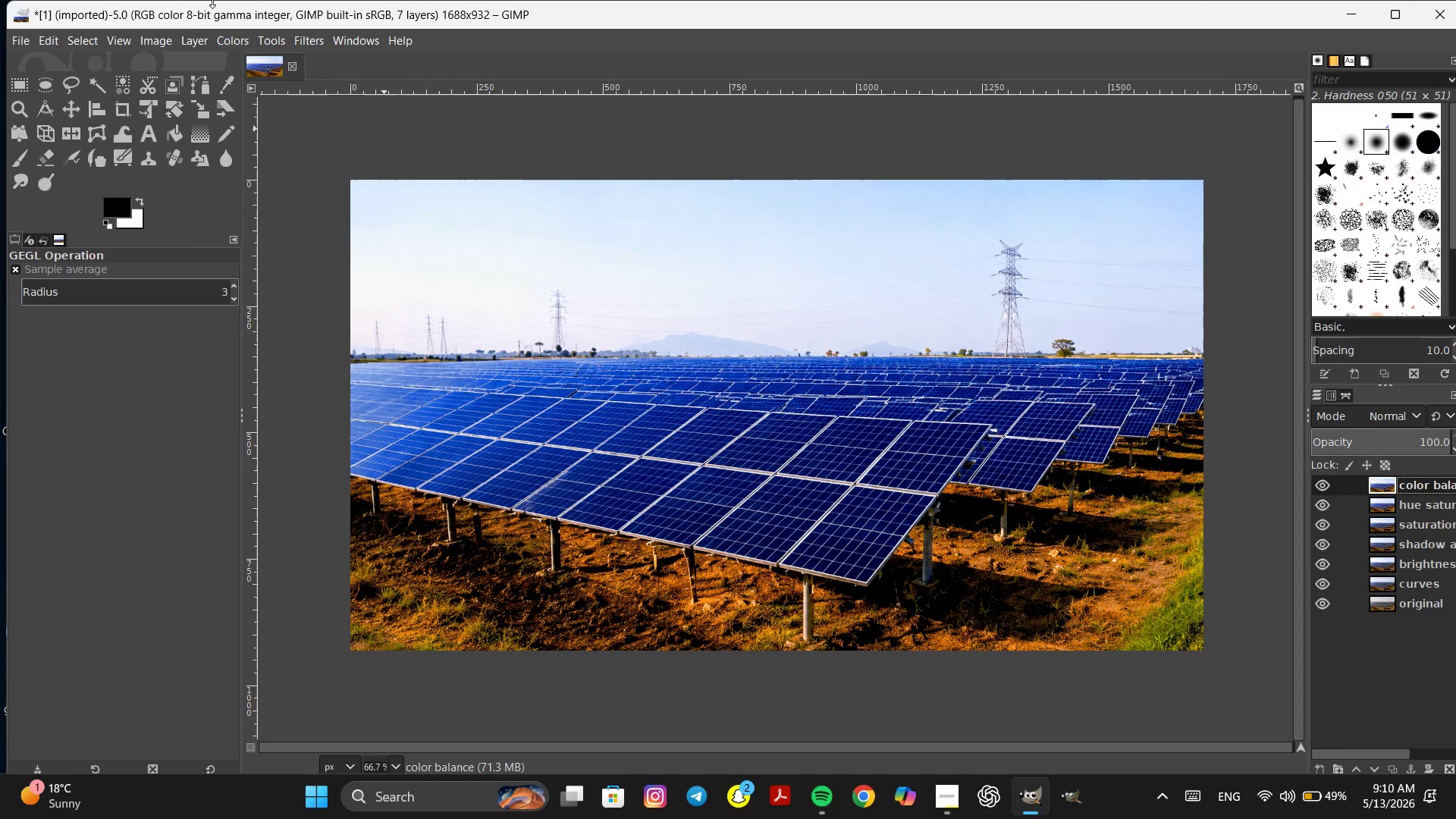 
left_click([20, 37])
 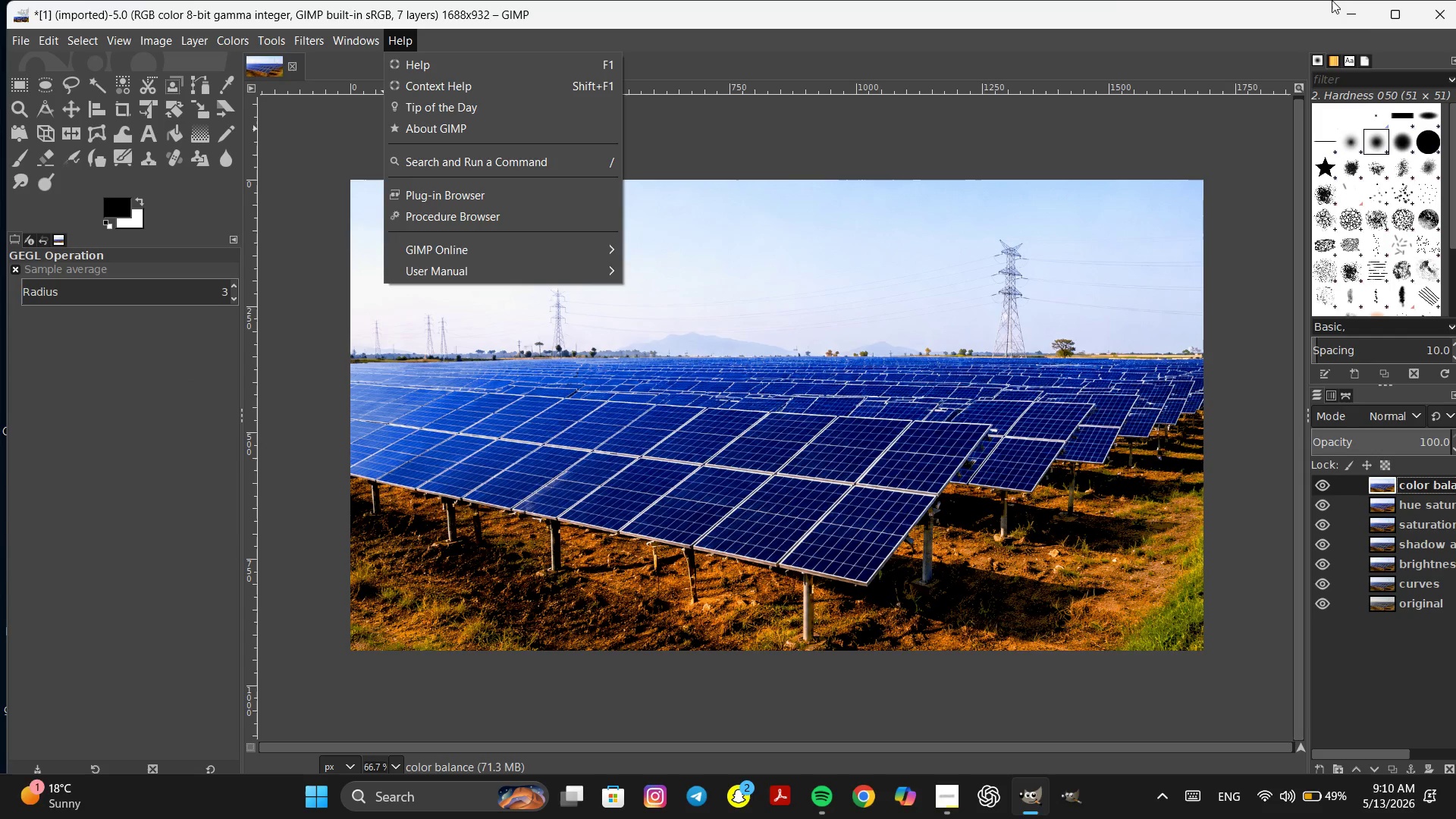 
left_click([1349, 10])
 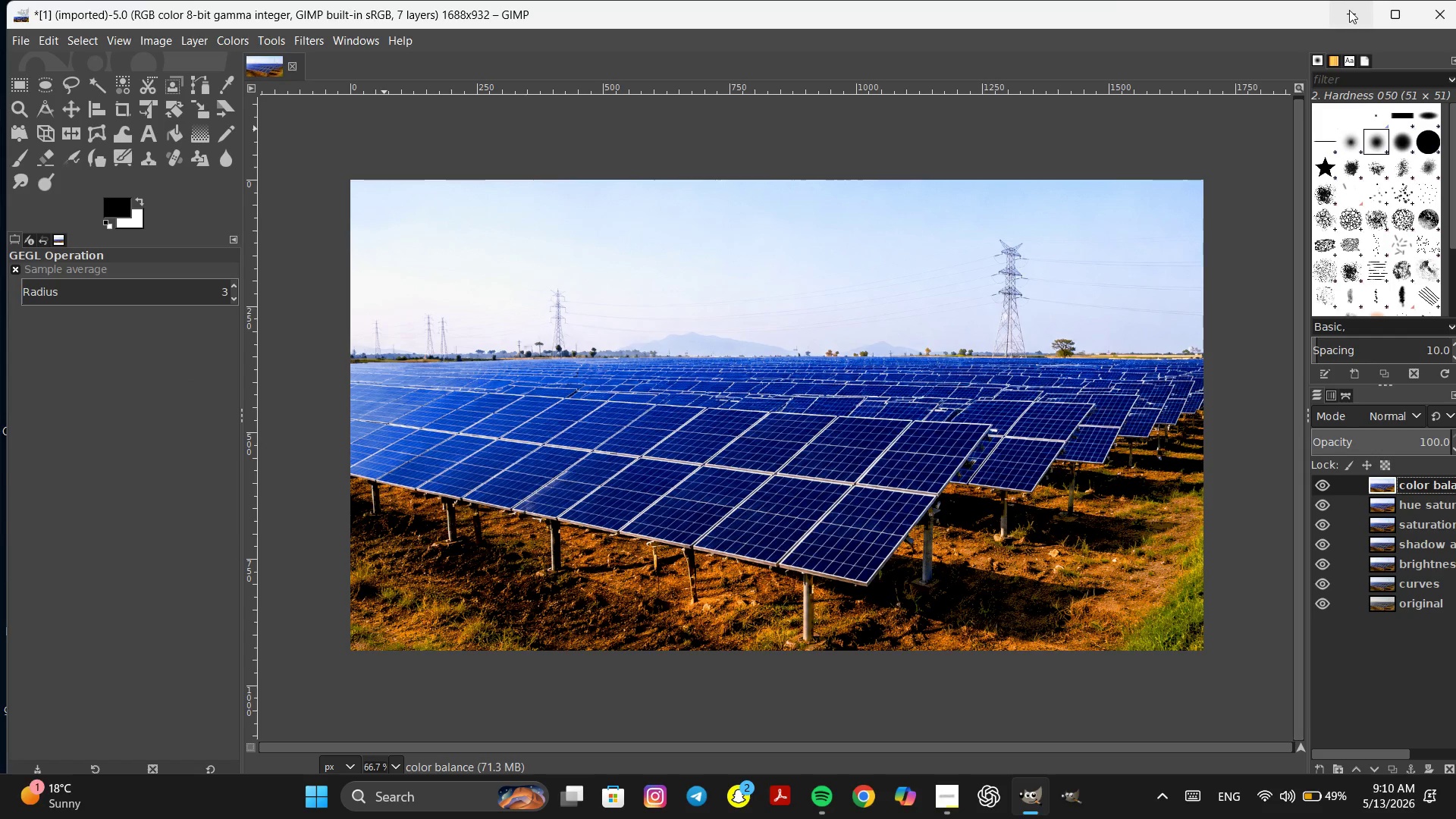 
left_click([1349, 10])
 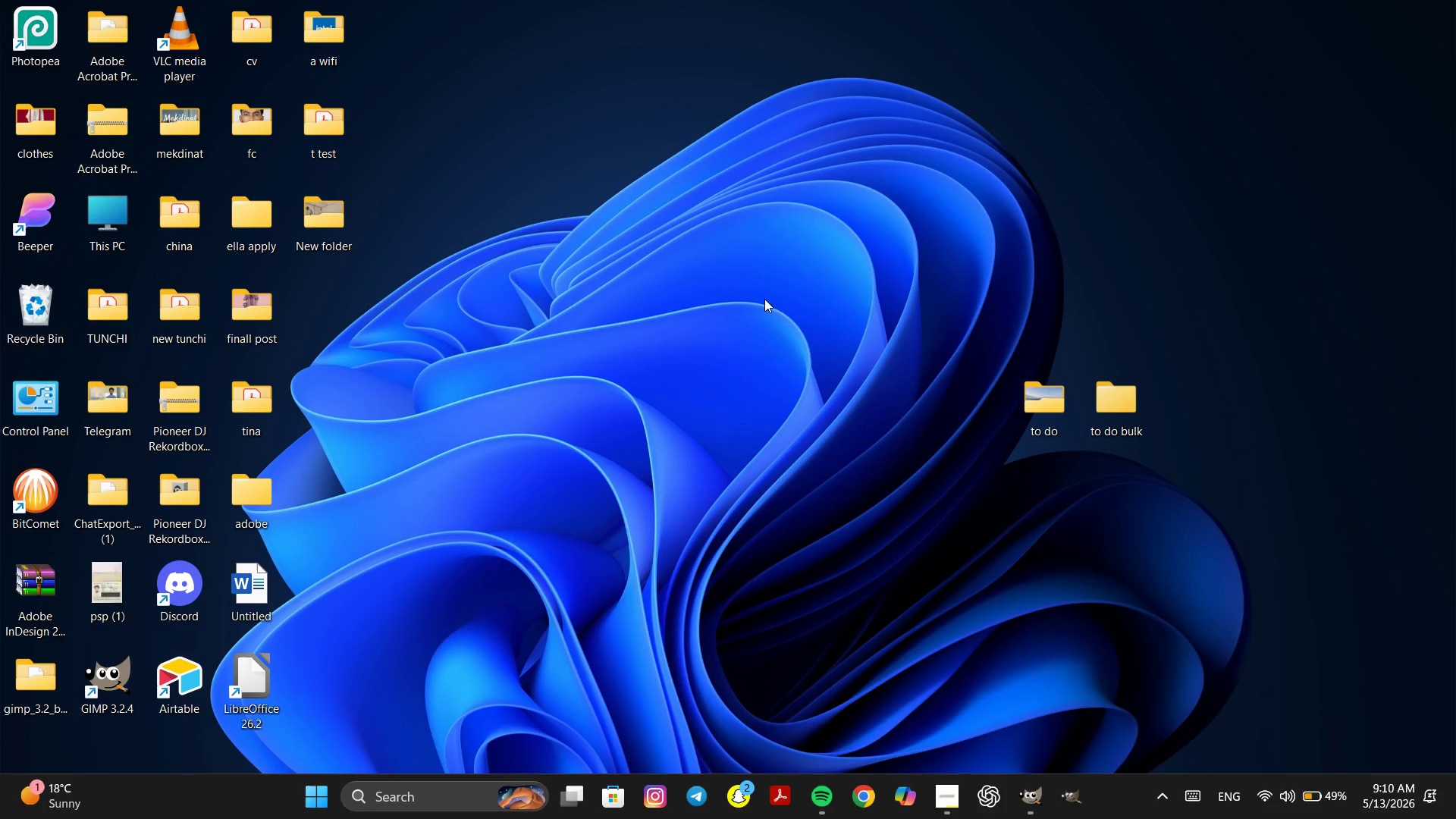 
right_click([752, 293])
 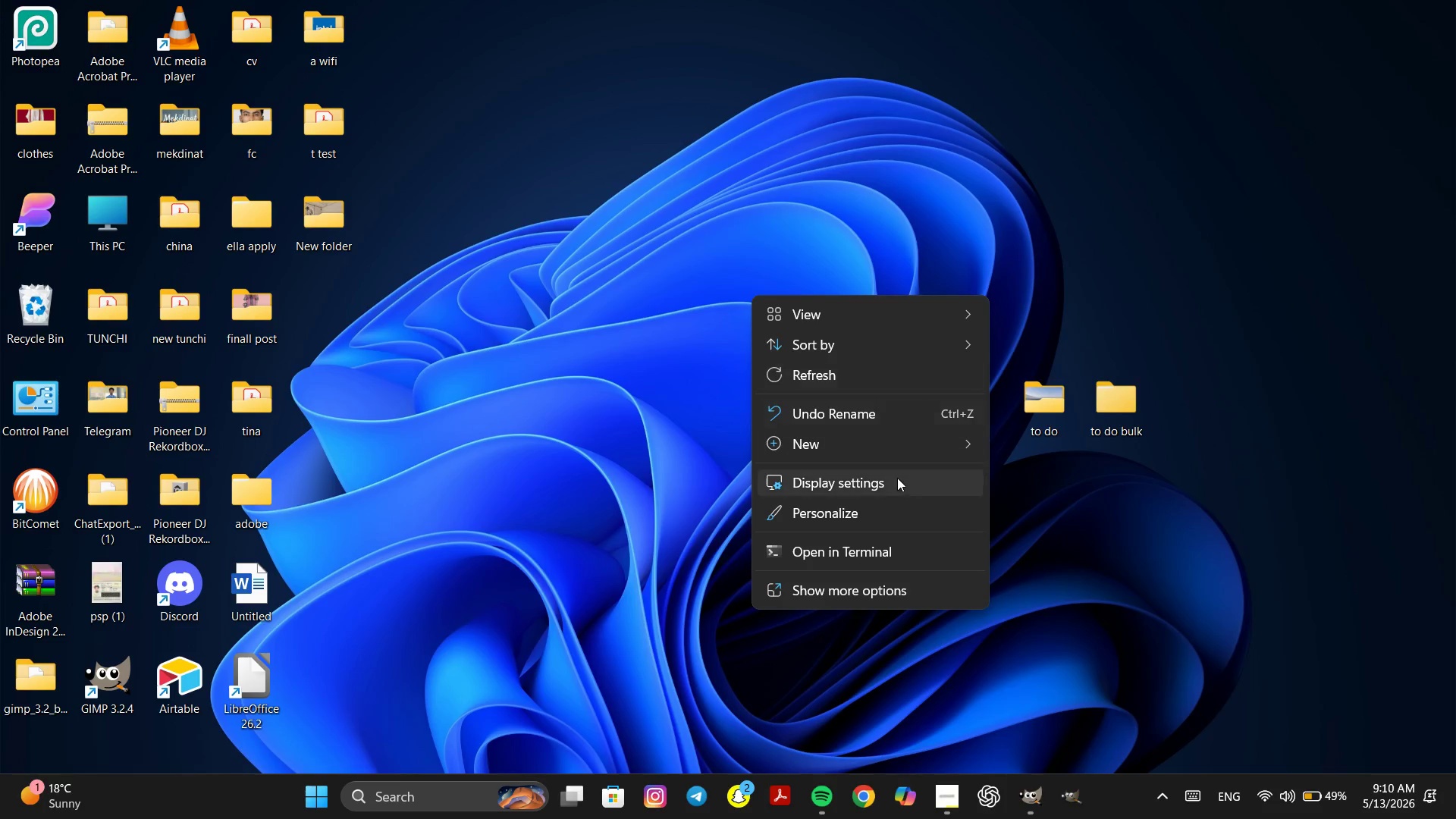 
left_click([908, 448])
 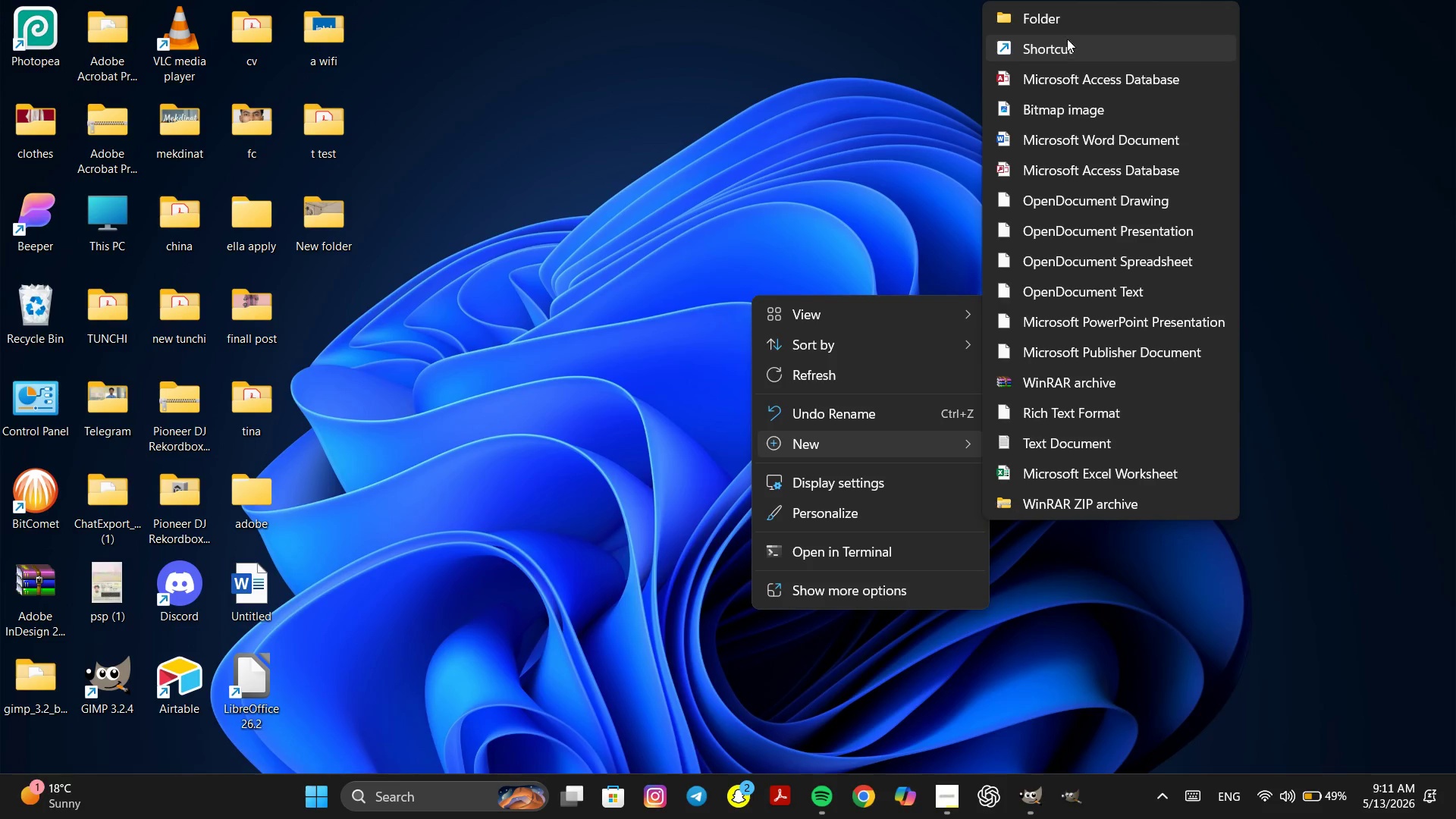 
left_click([1072, 18])
 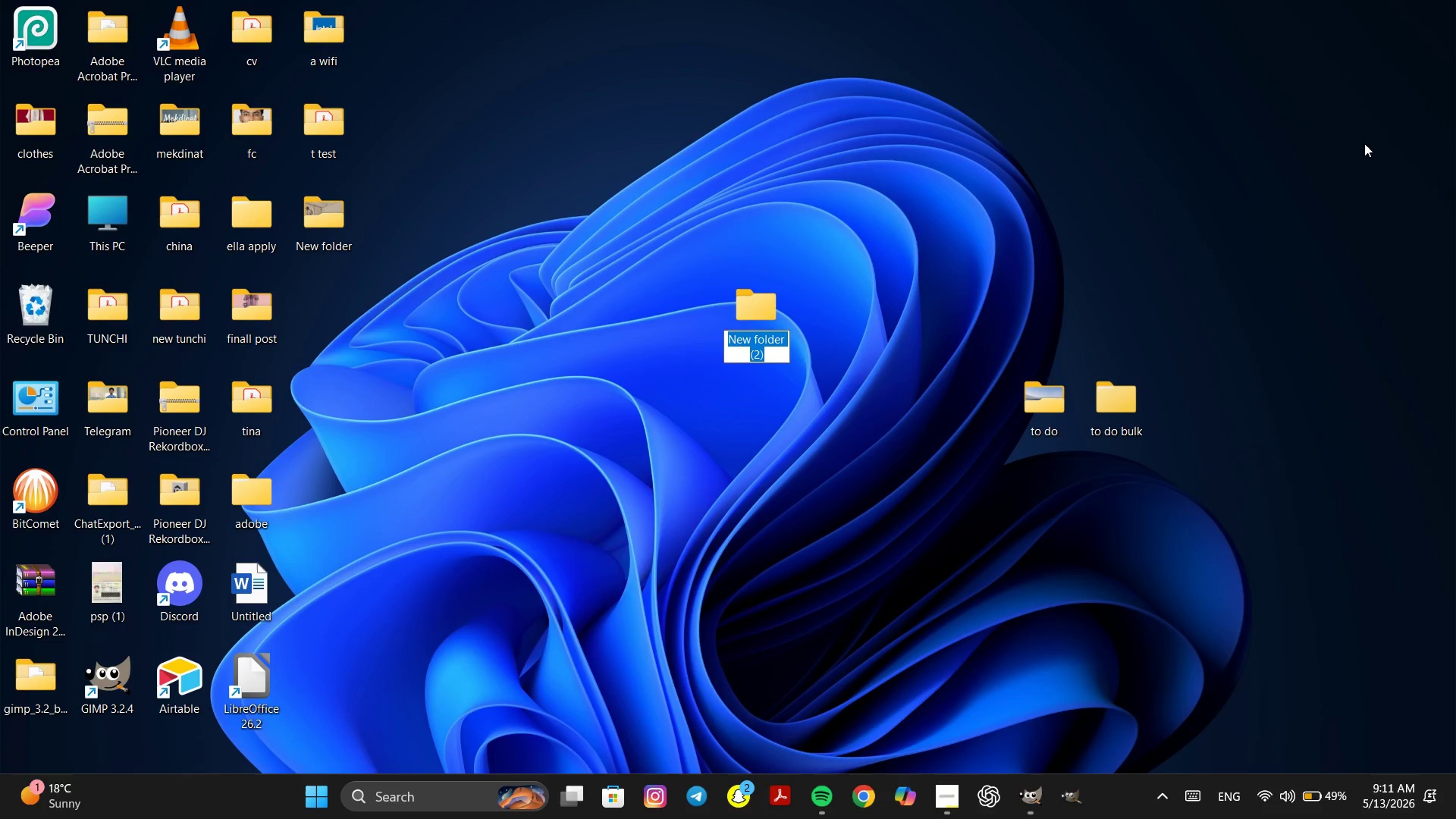 
type(to do fu)
key(Backspace)
type(inal)
 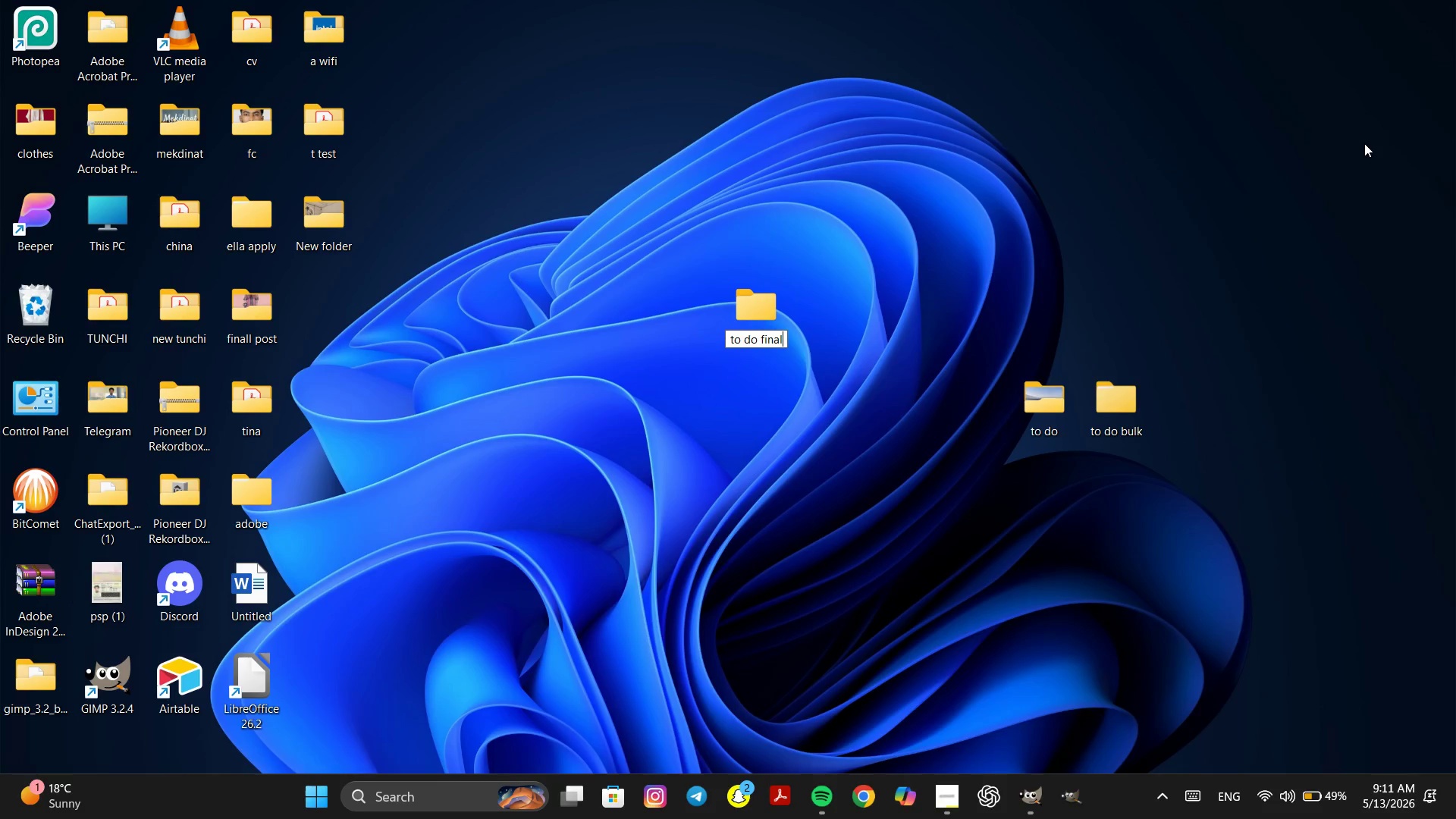 
key(Enter)
 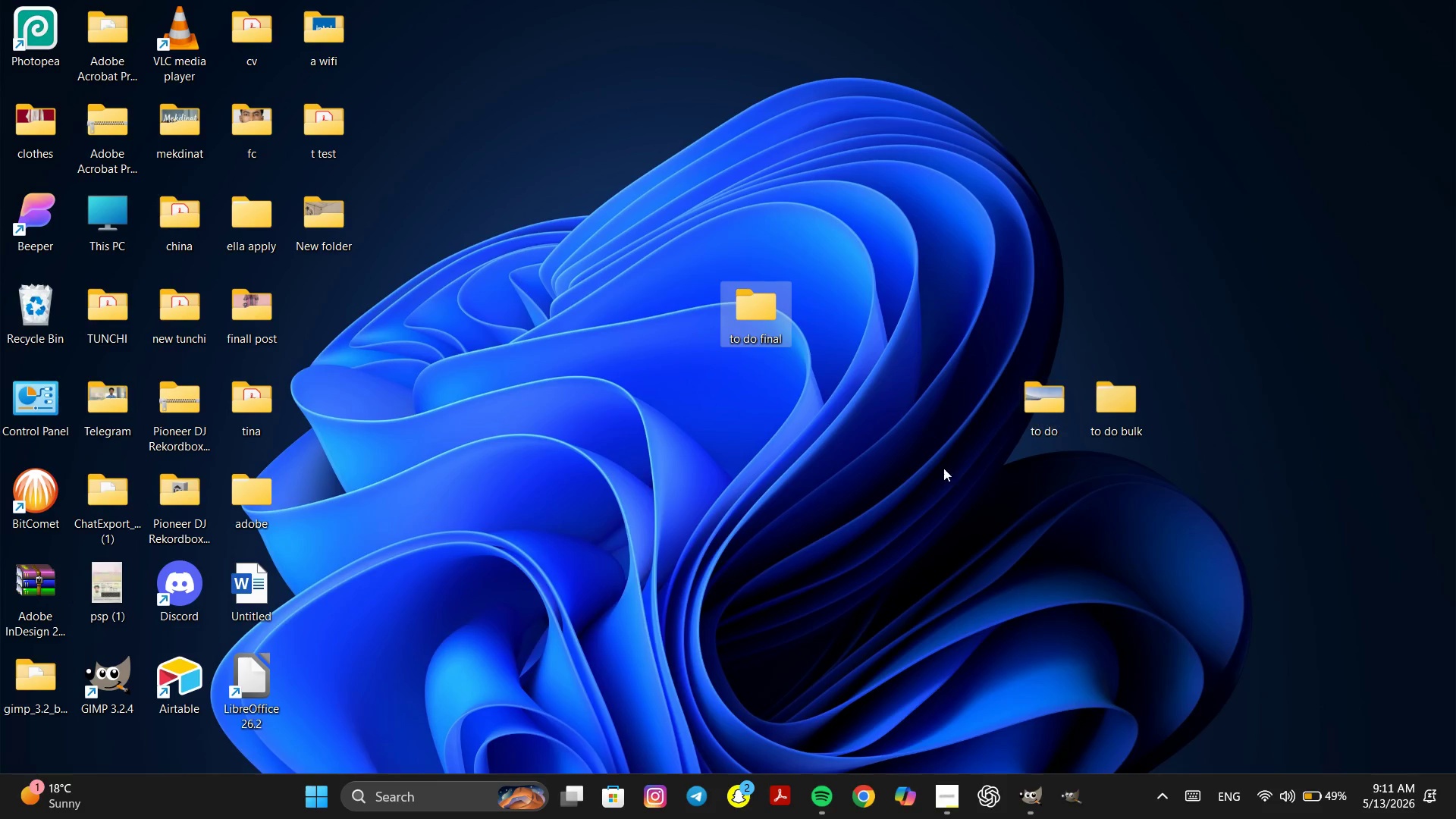 
left_click([892, 466])
 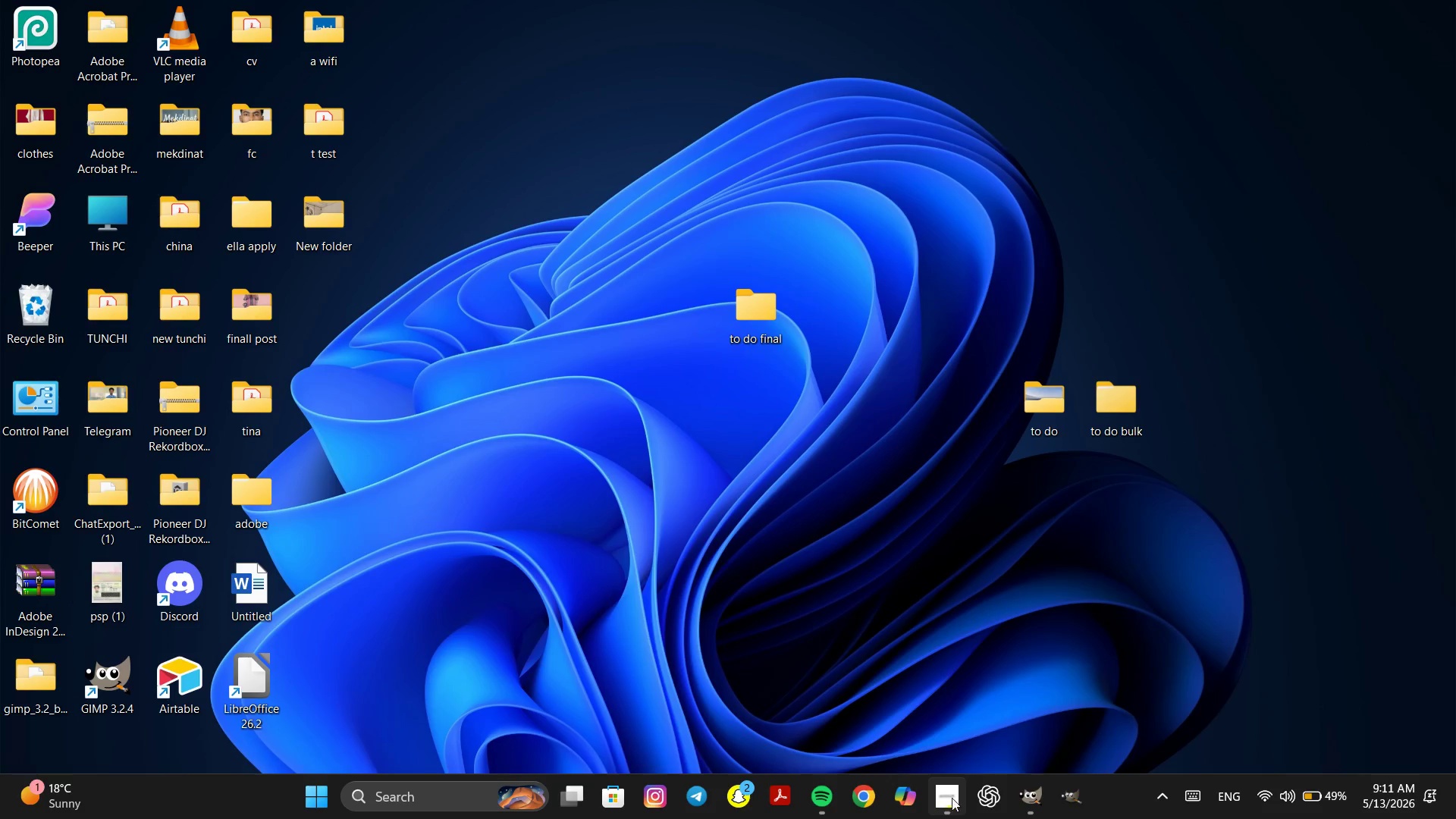 
left_click([1030, 801])
 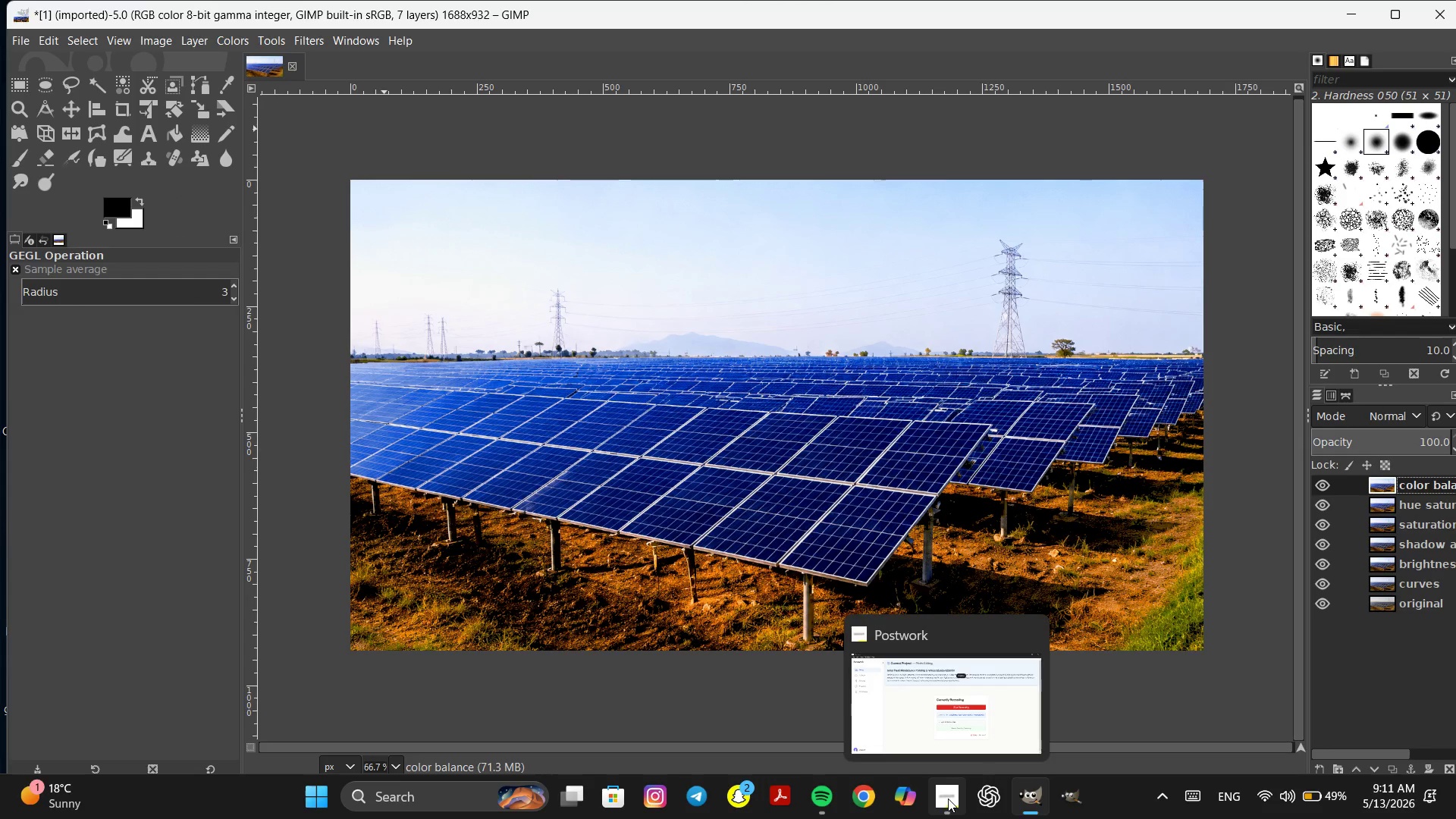 
left_click([948, 799])